 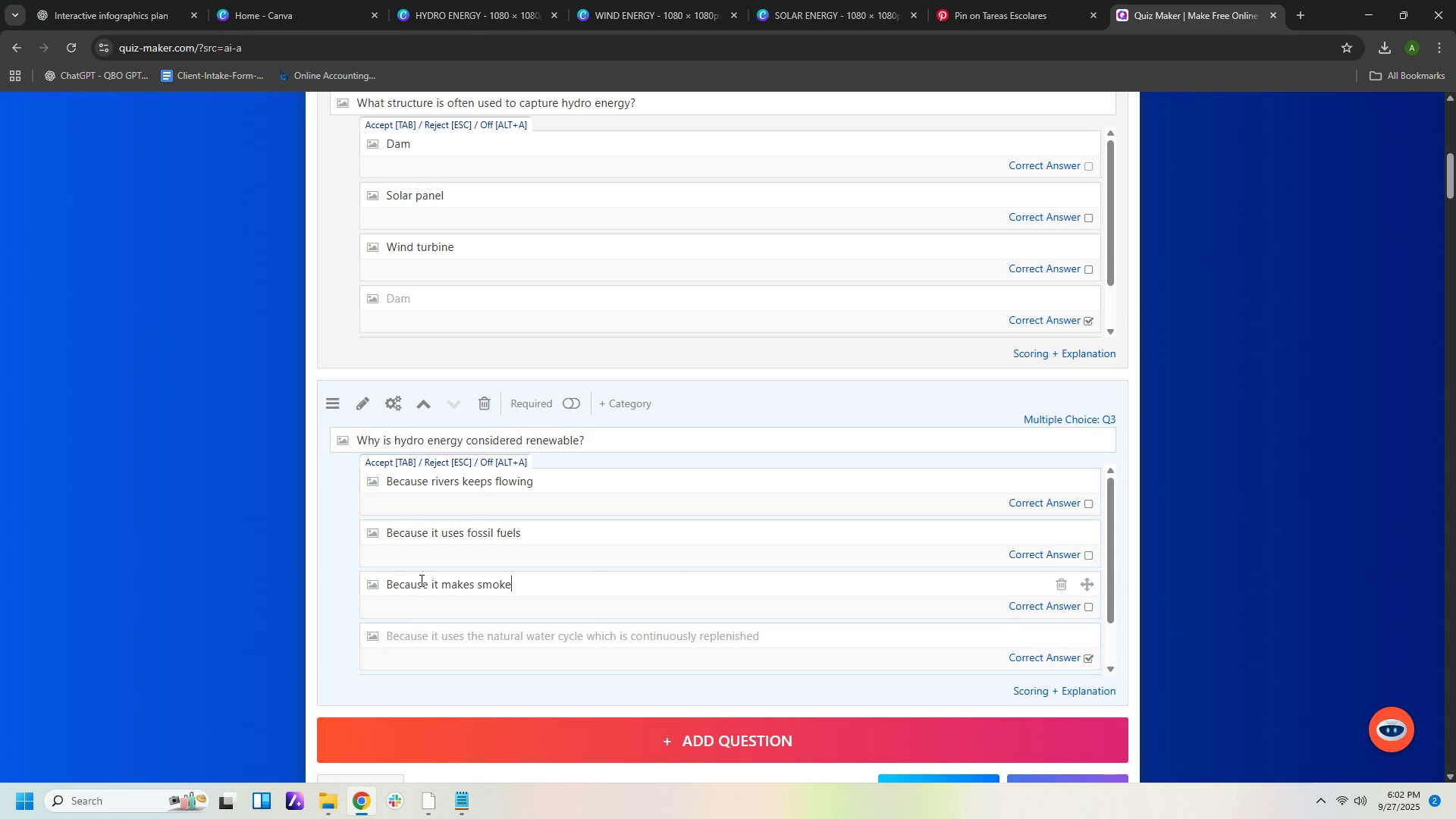 
left_click([65, 20])
 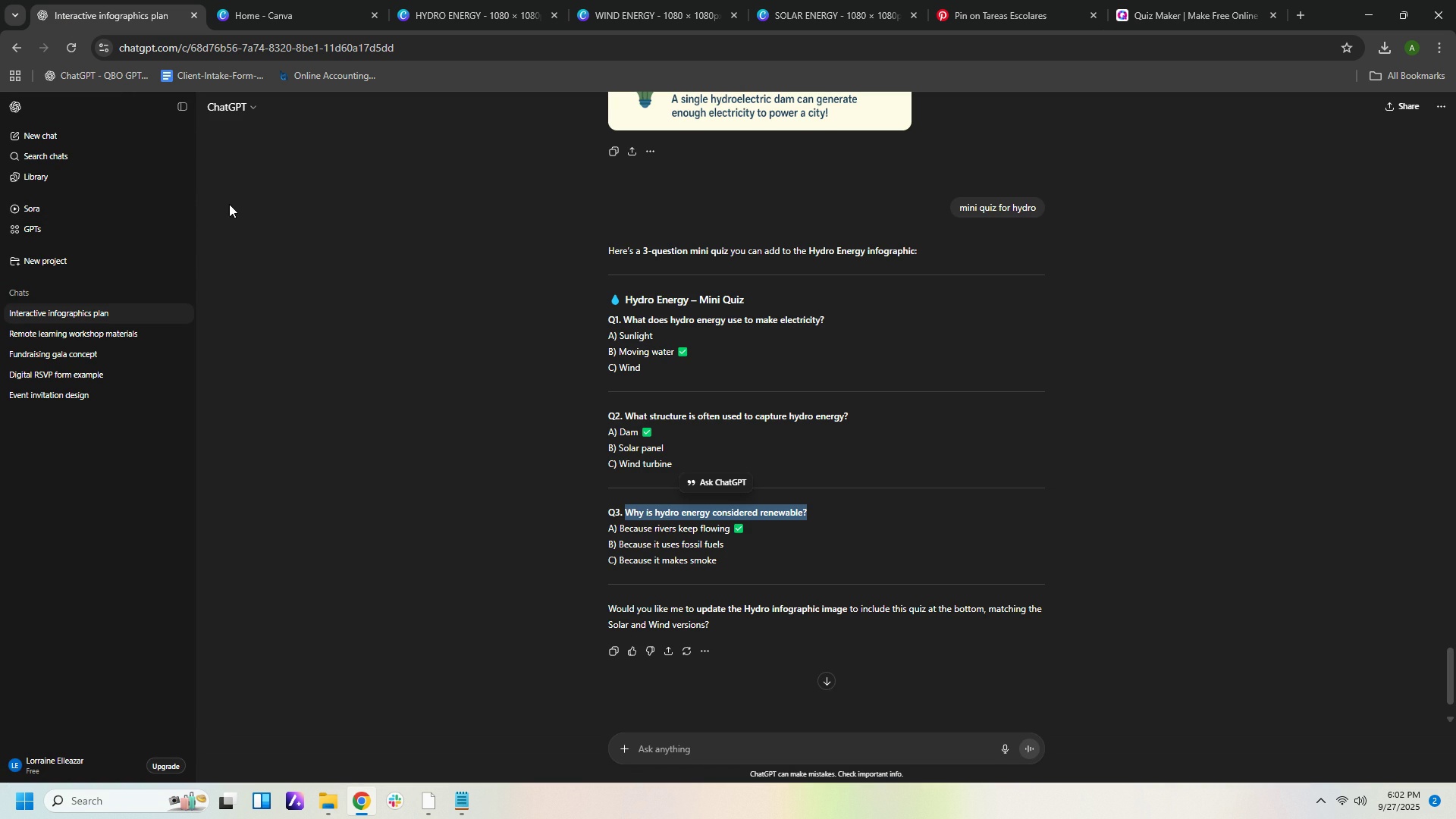 
left_click([1224, 9])
 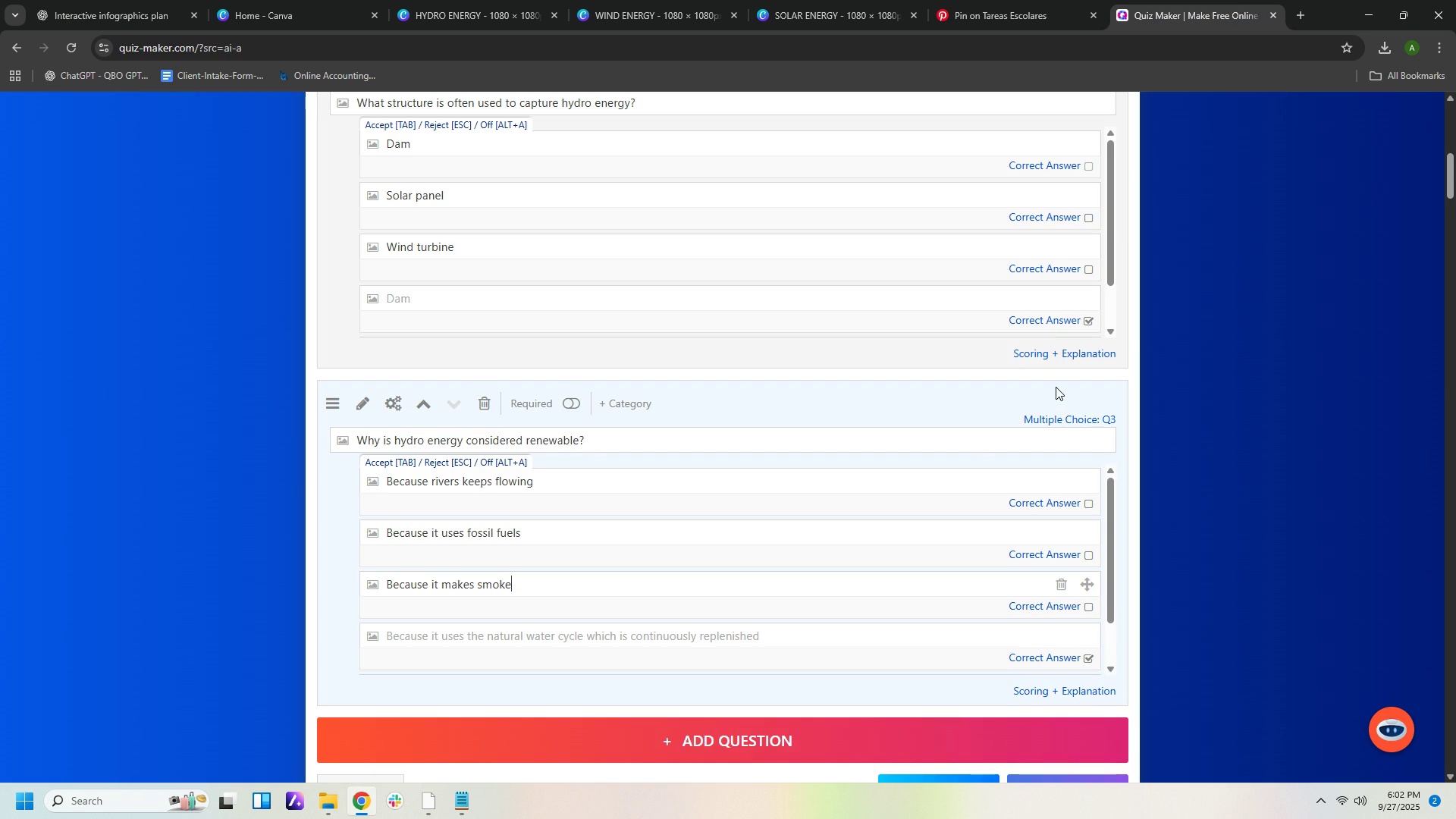 
scroll: coordinate [1053, 299], scroll_direction: up, amount: 8.0
 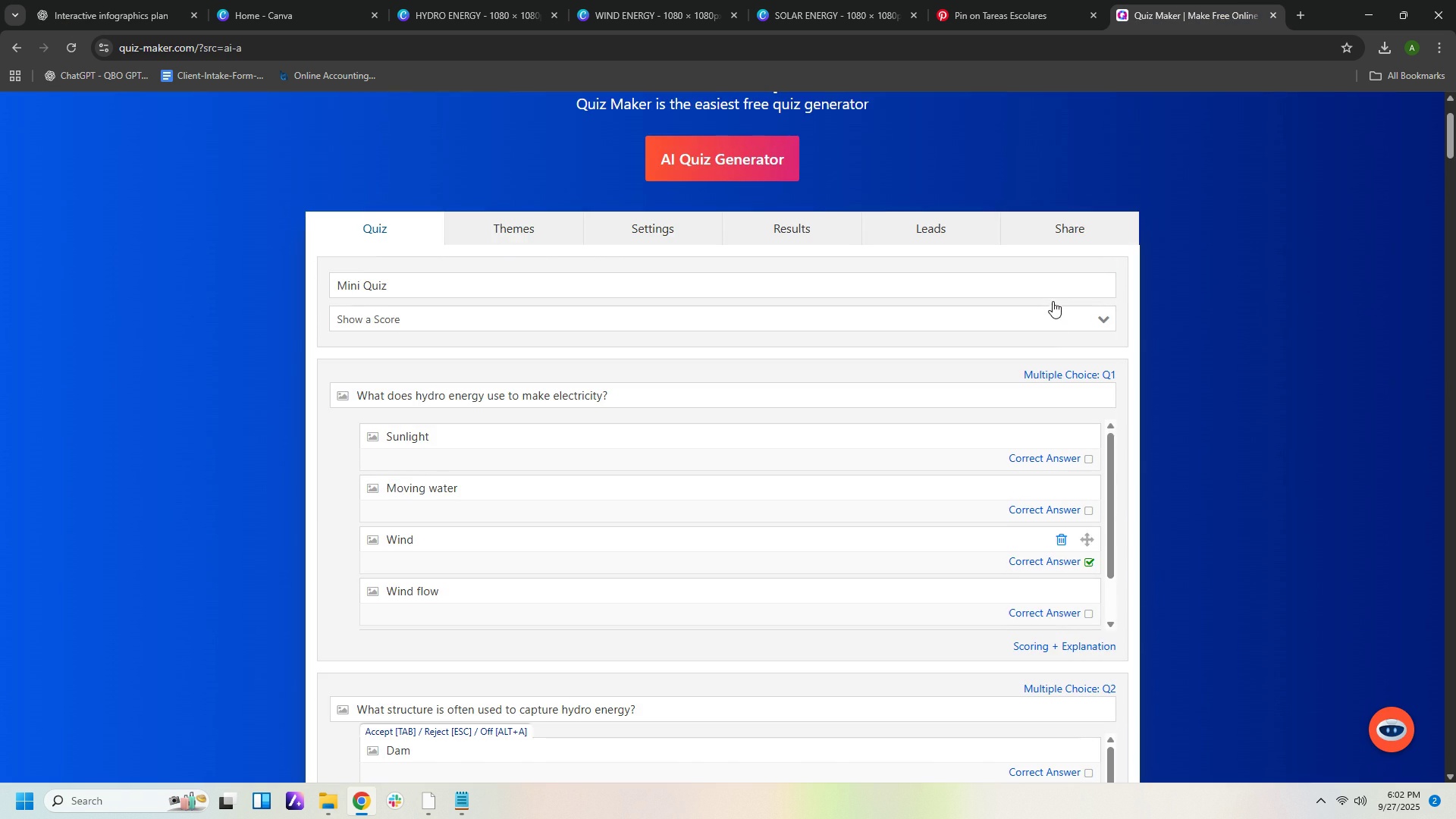 
scroll: coordinate [1172, 583], scroll_direction: down, amount: 17.0
 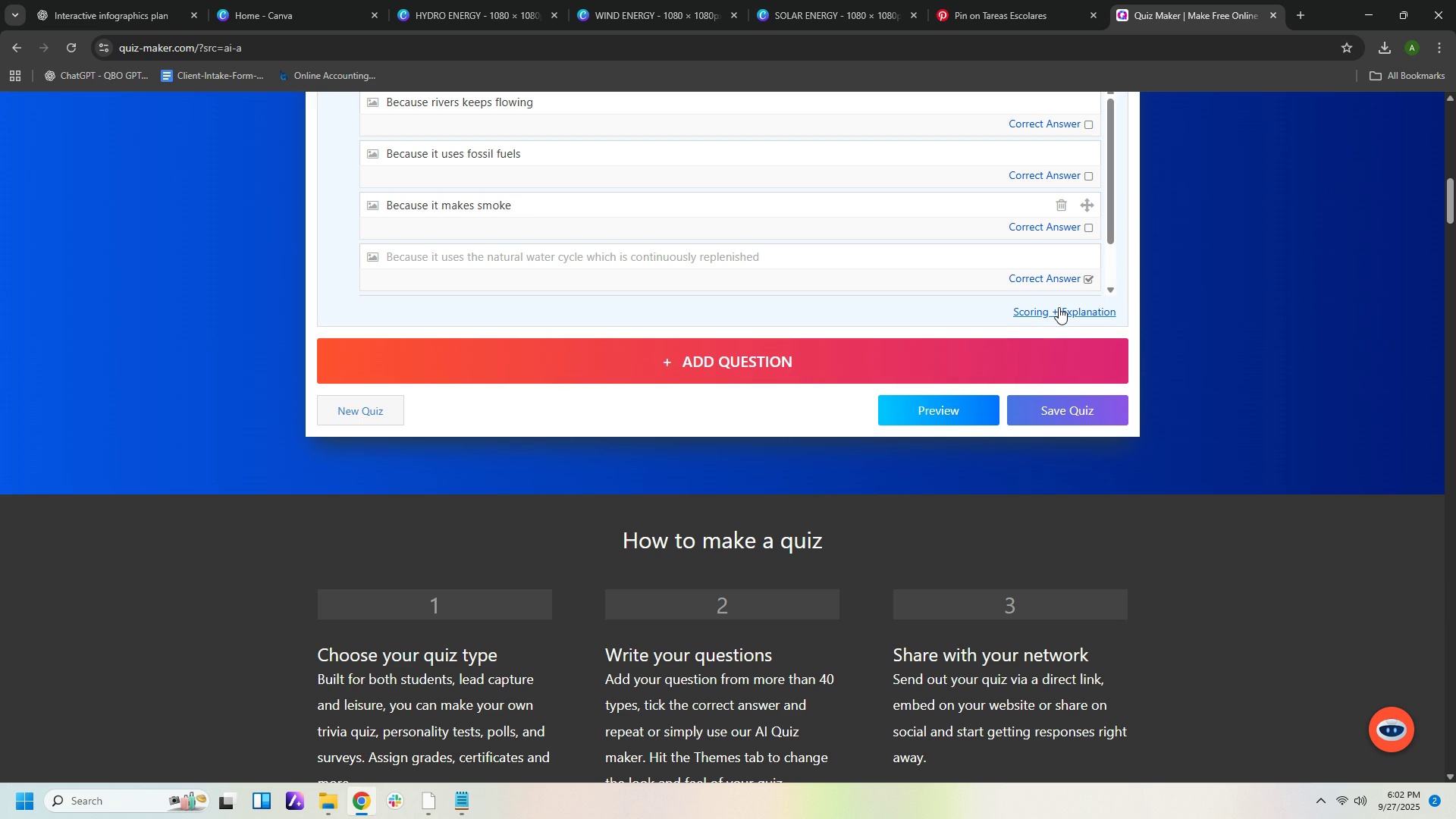 
left_click([1057, 309])
 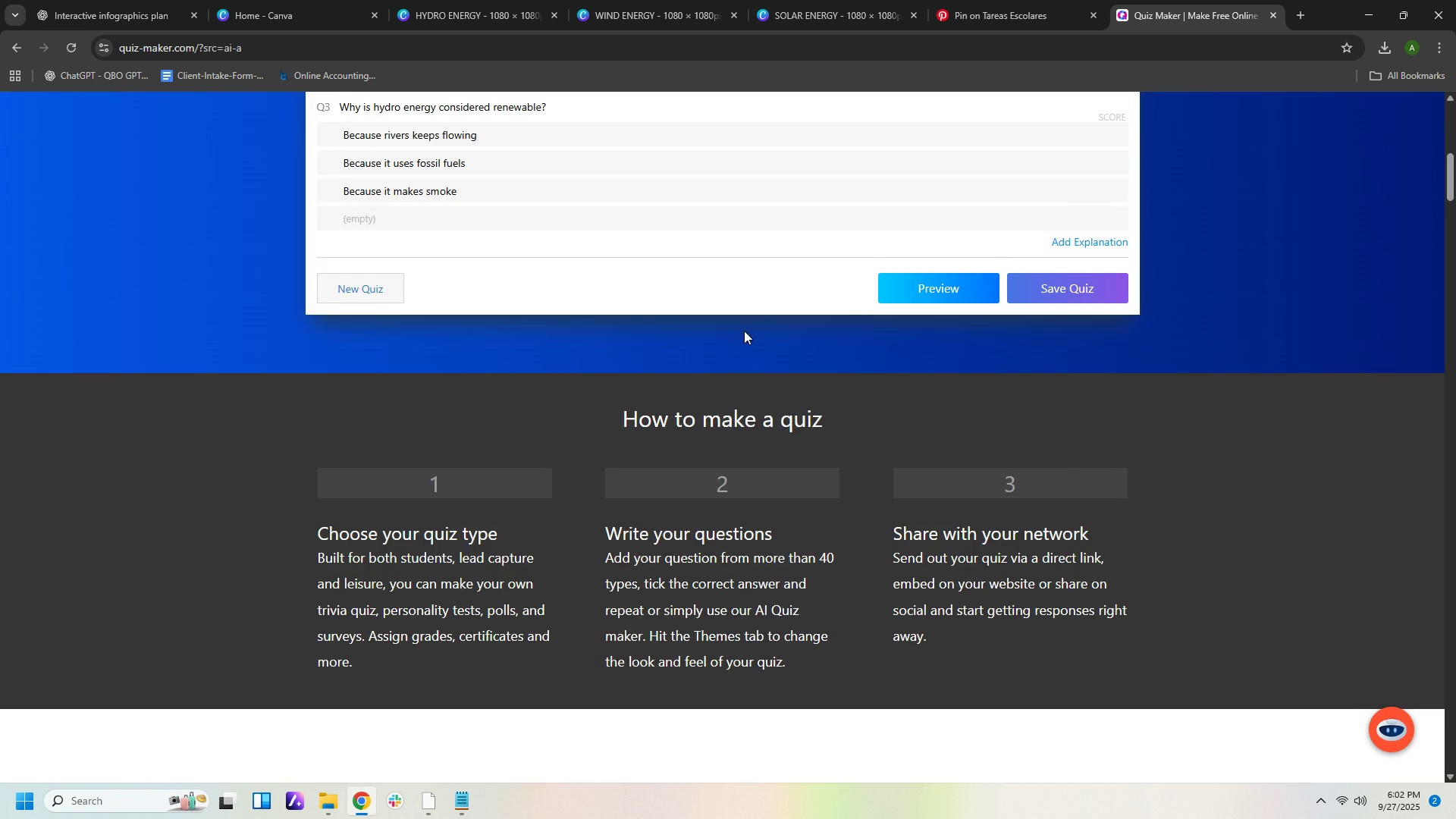 
scroll: coordinate [1019, 482], scroll_direction: up, amount: 7.0
 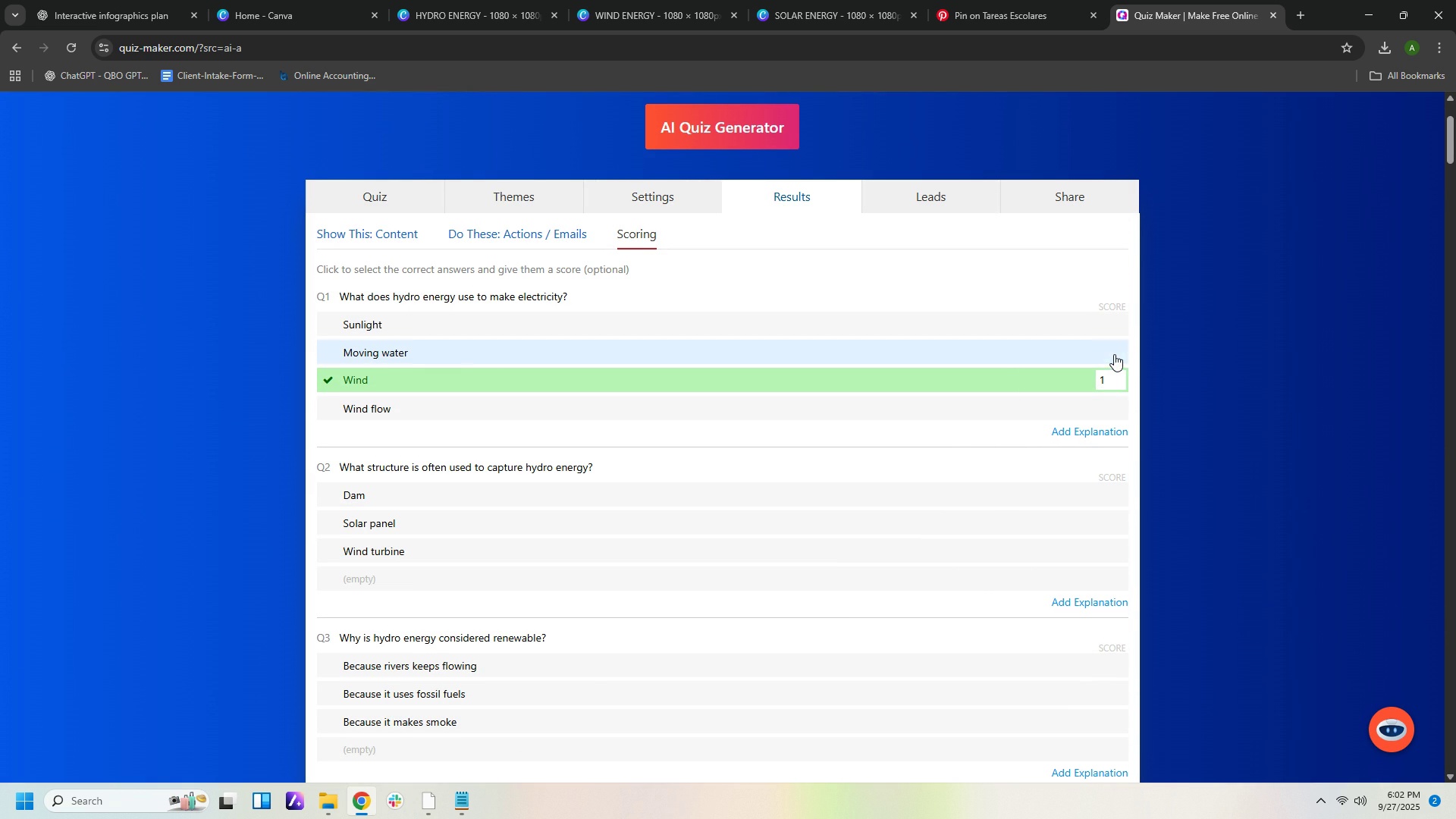 
left_click([1114, 354])
 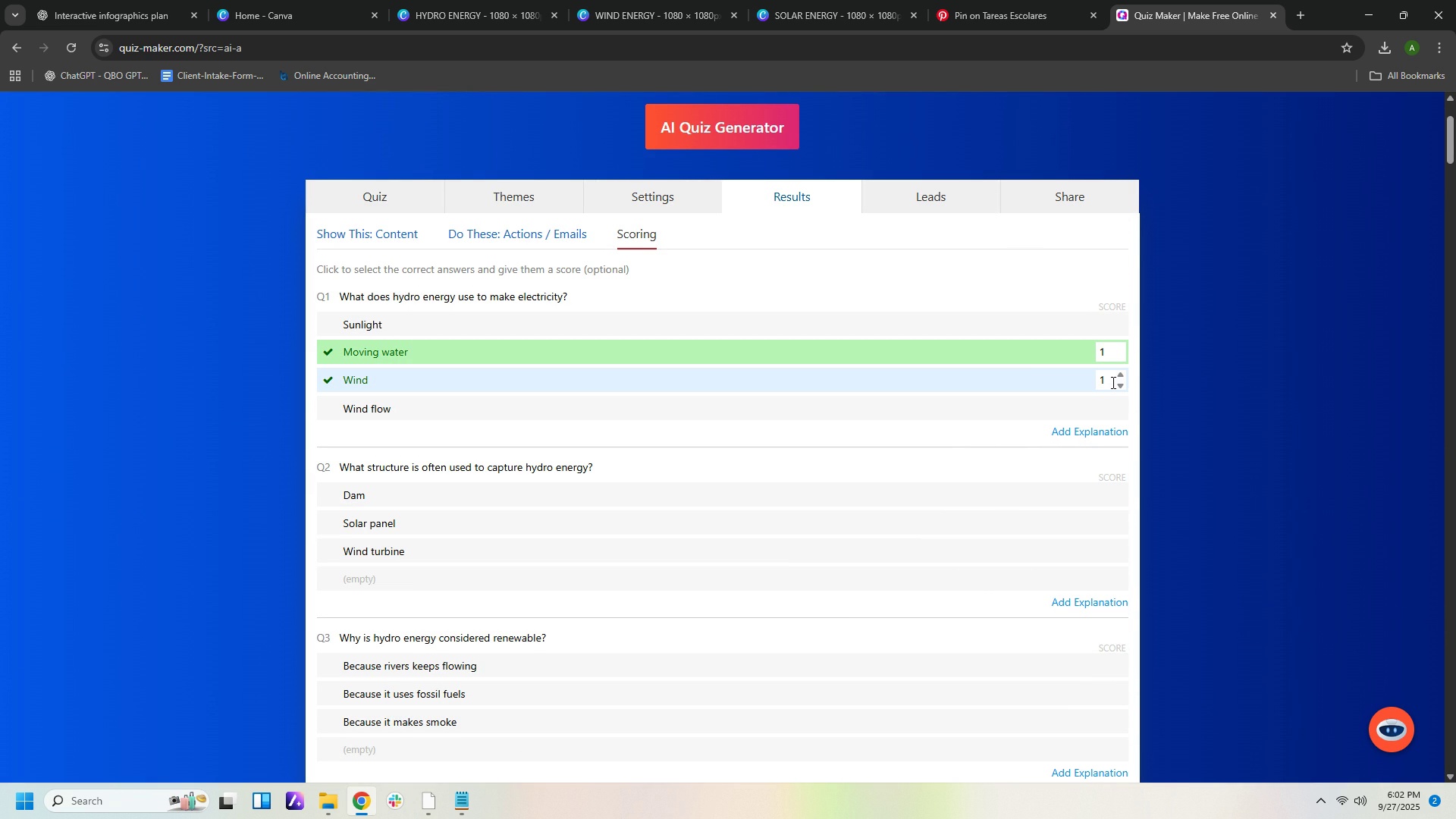 
left_click([1112, 382])